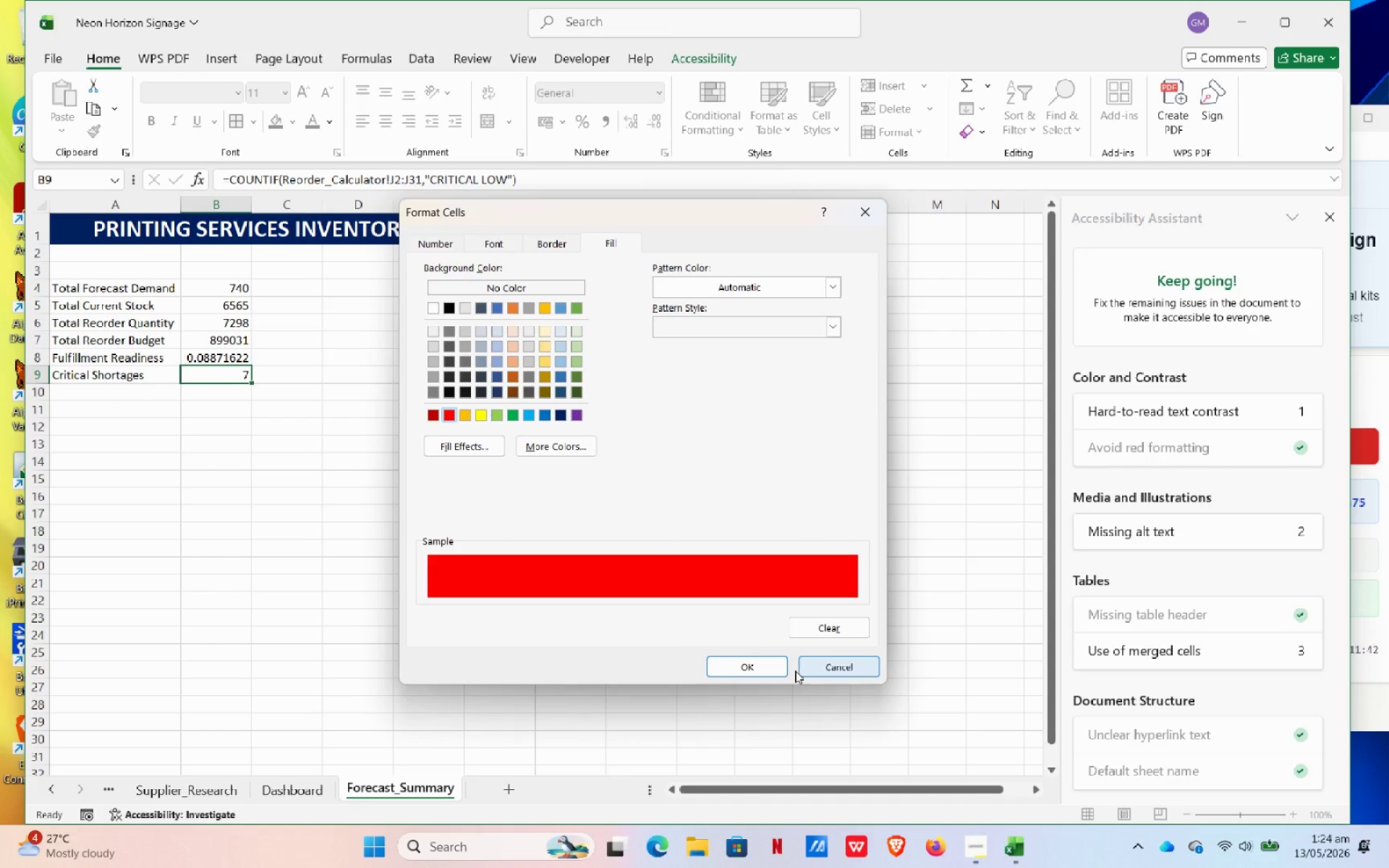 
left_click([739, 676])
 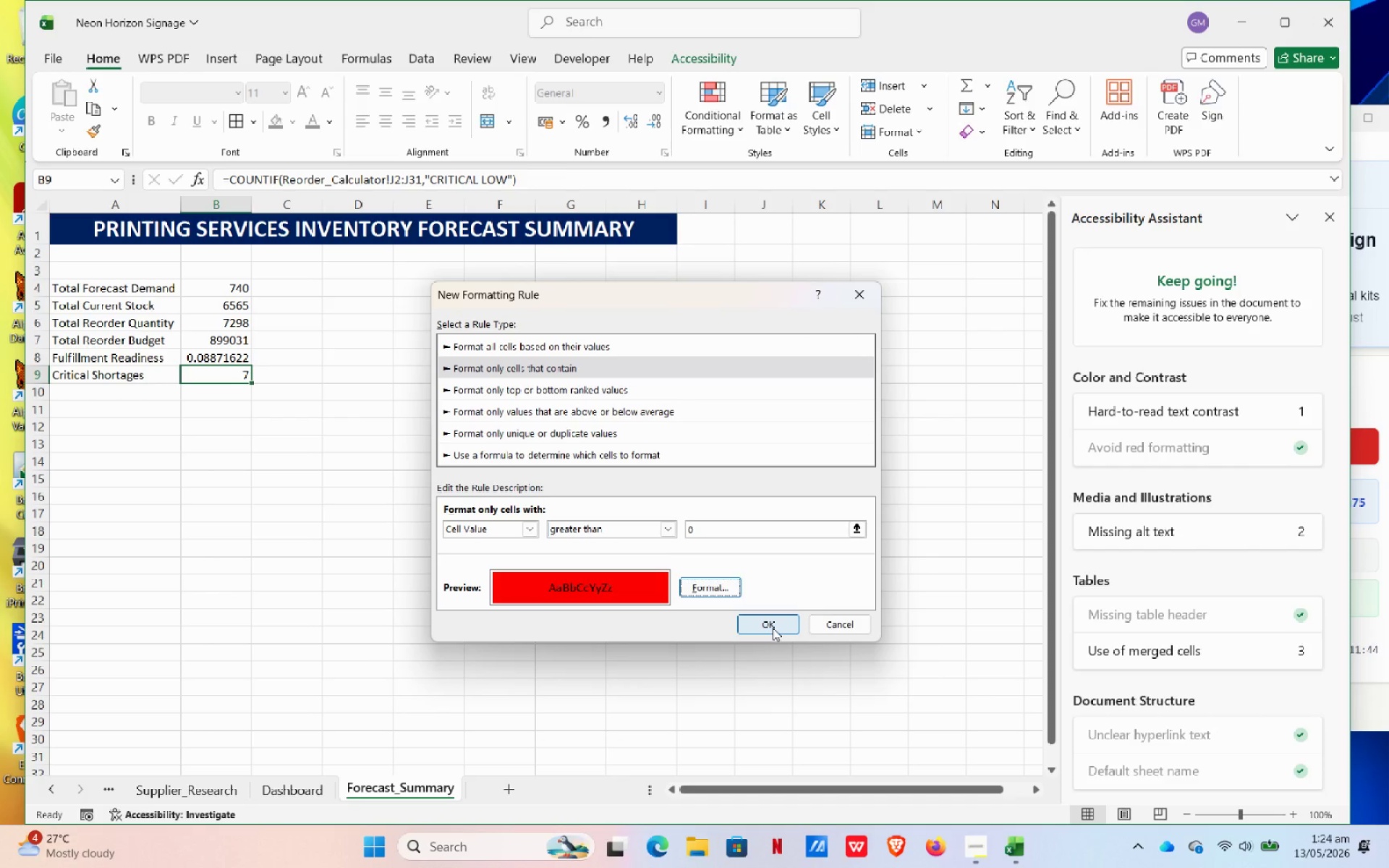 
left_click([772, 628])
 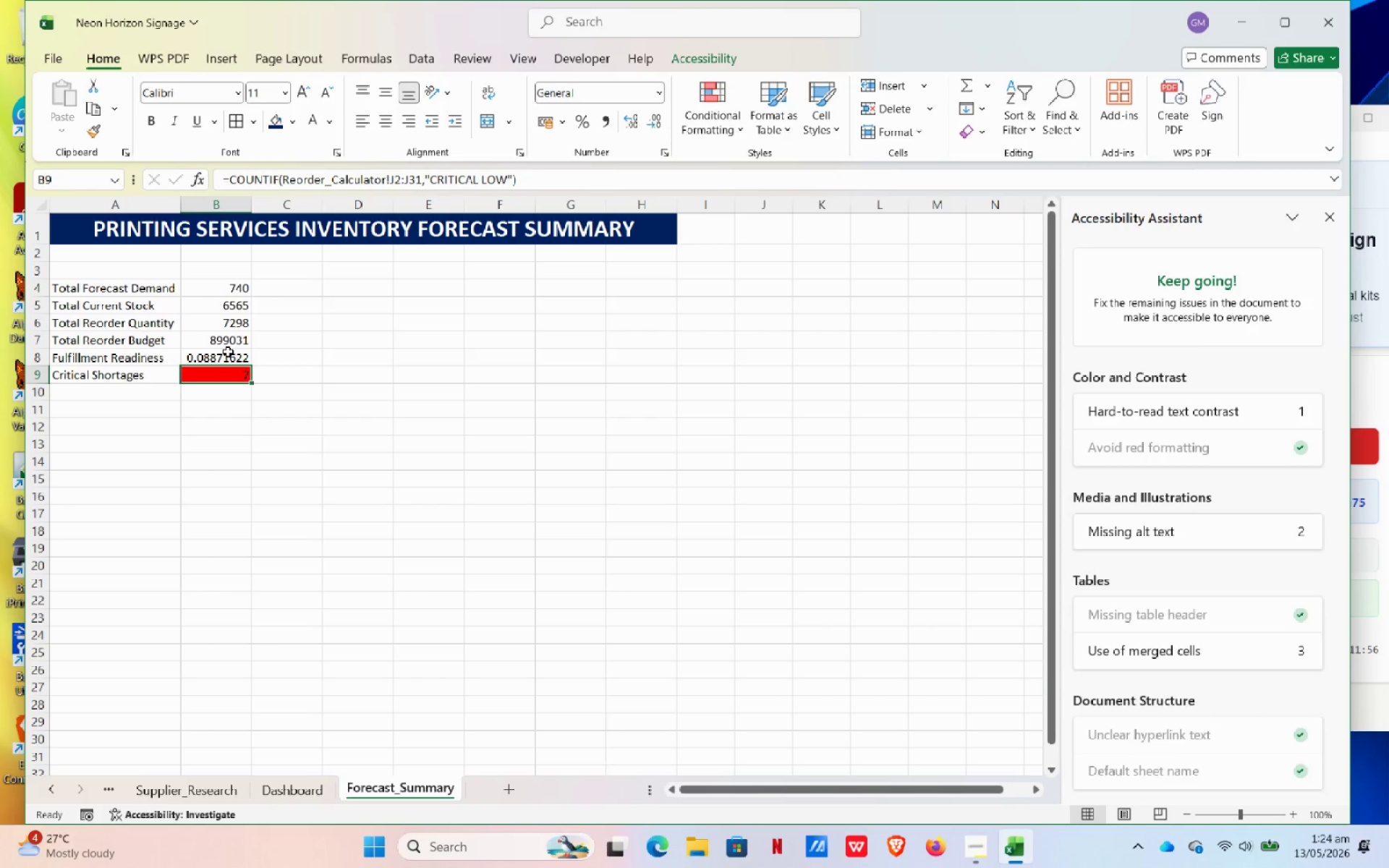 
wait(17.33)
 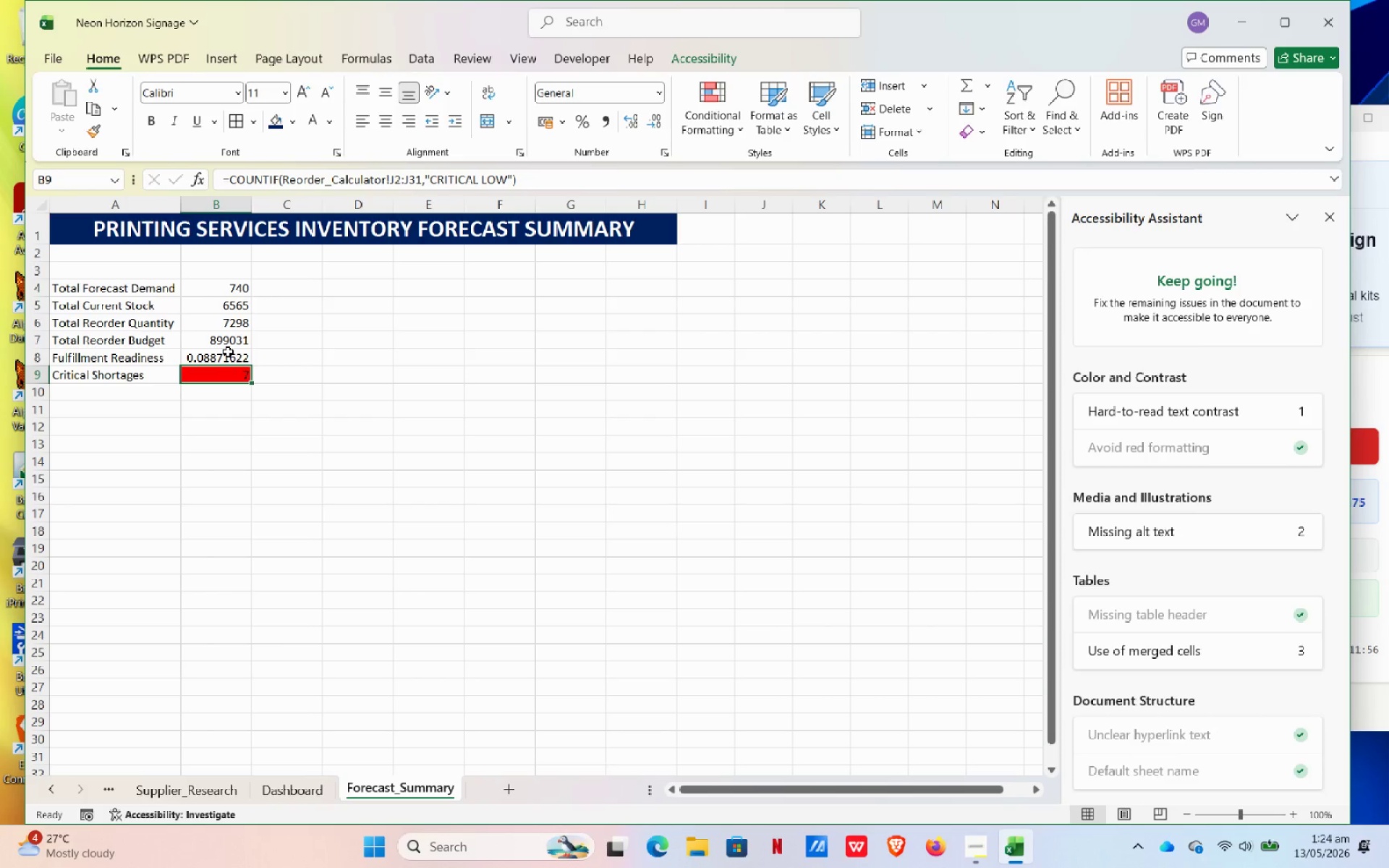 
left_click([1388, 712])